 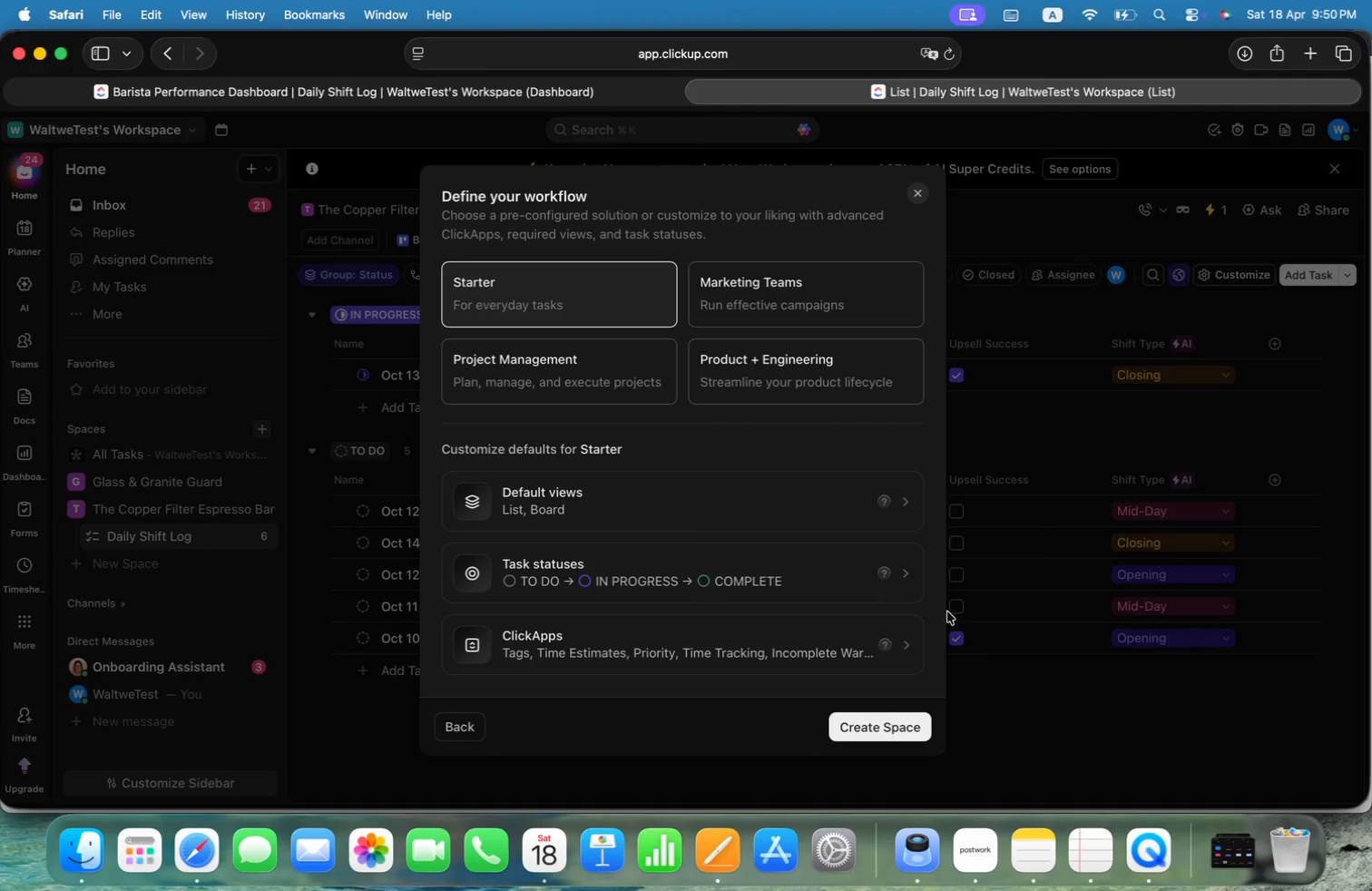 
left_click([879, 725])
 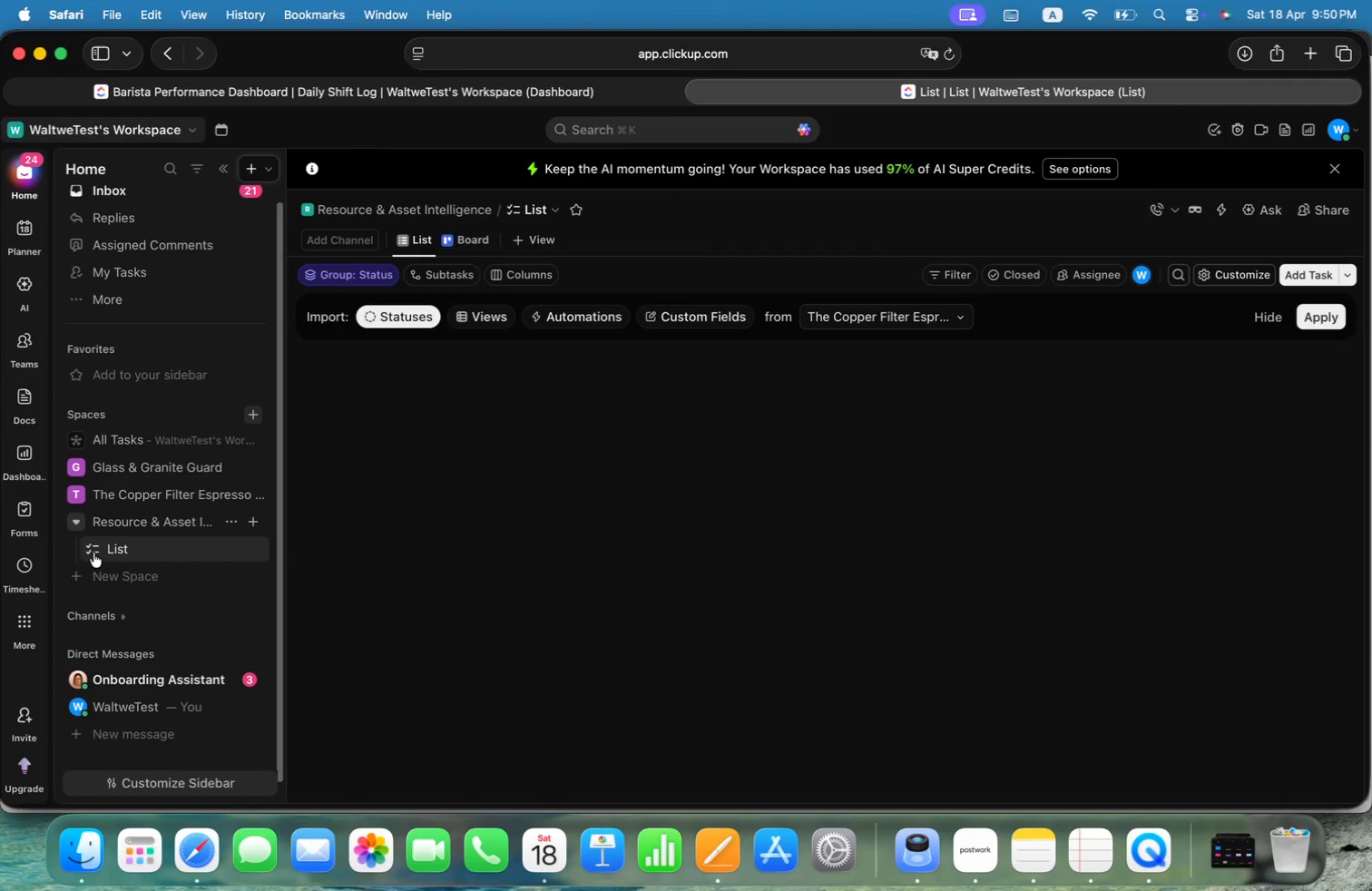 
left_click([233, 519])
 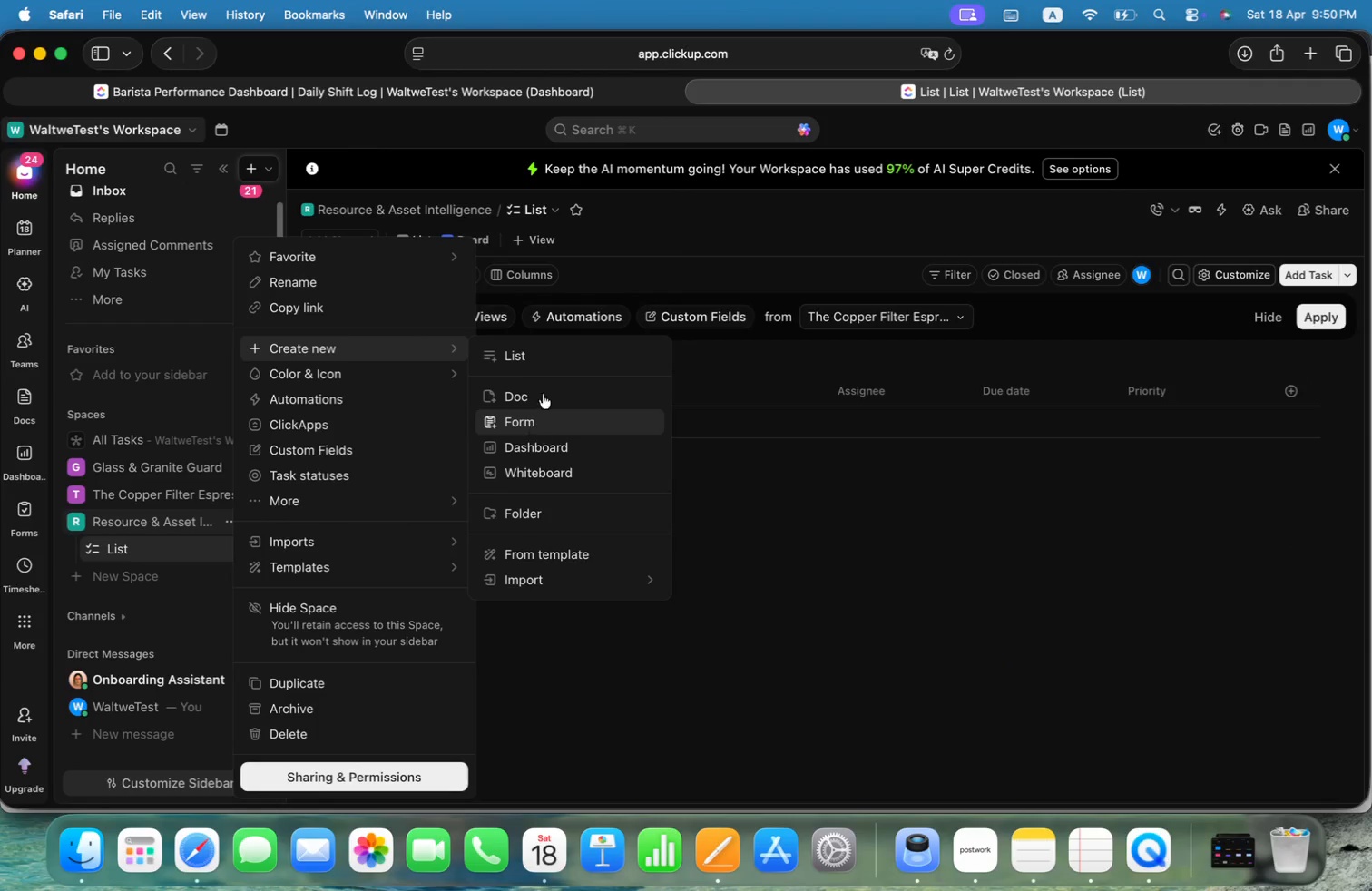 
left_click([545, 515])
 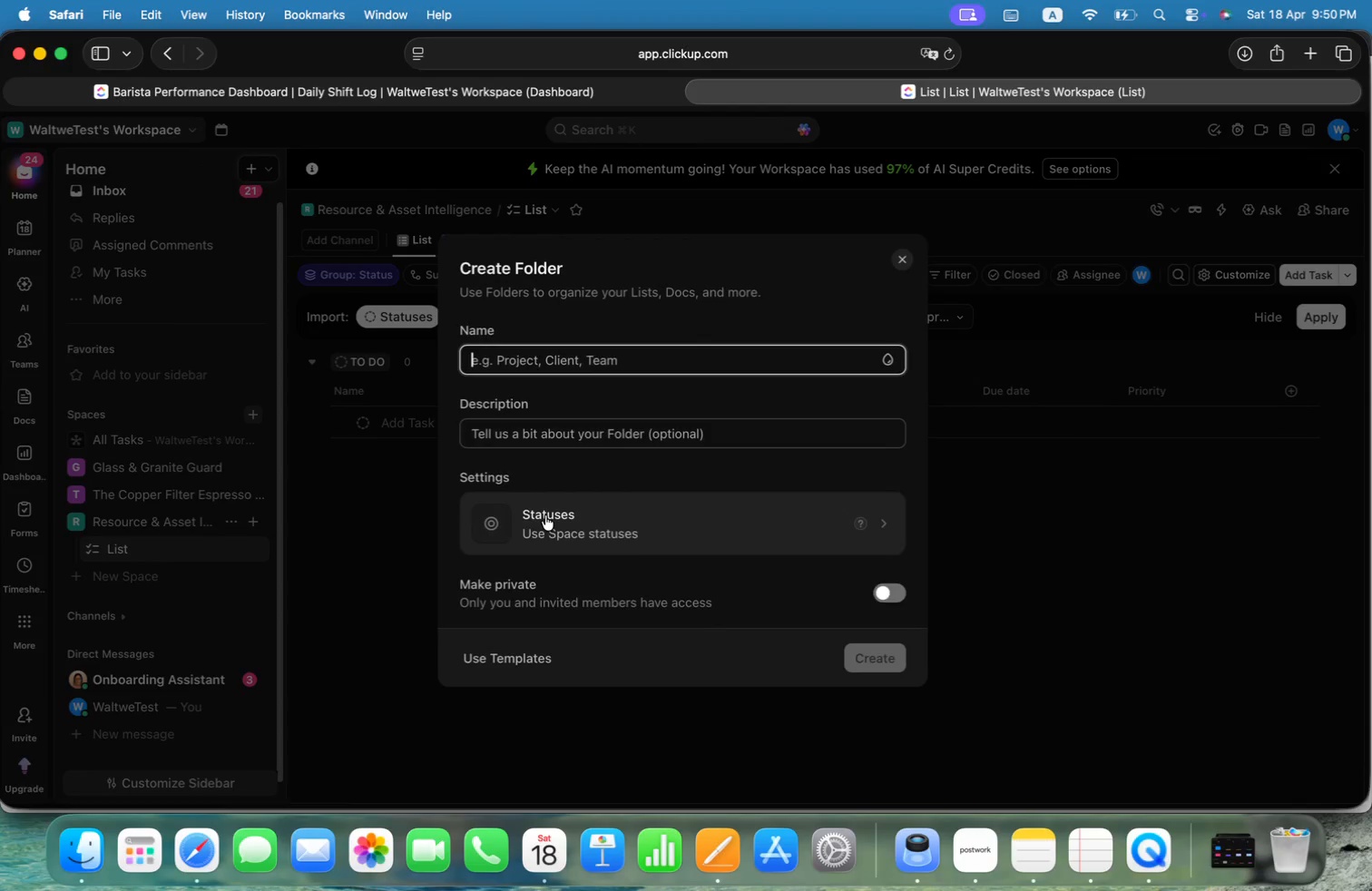 
key(Meta+CommandLeft)
 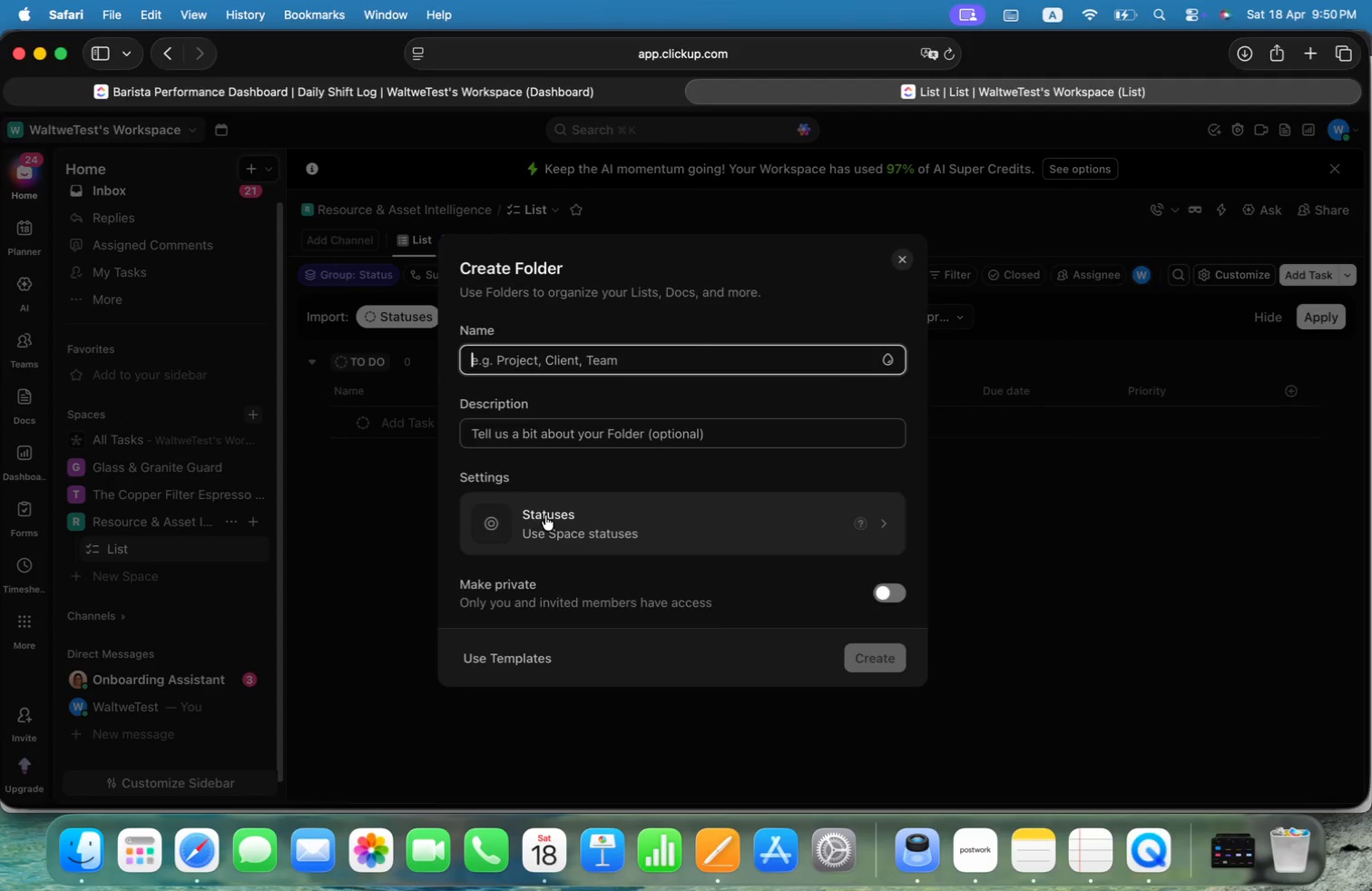 
key(Meta+Tab)